 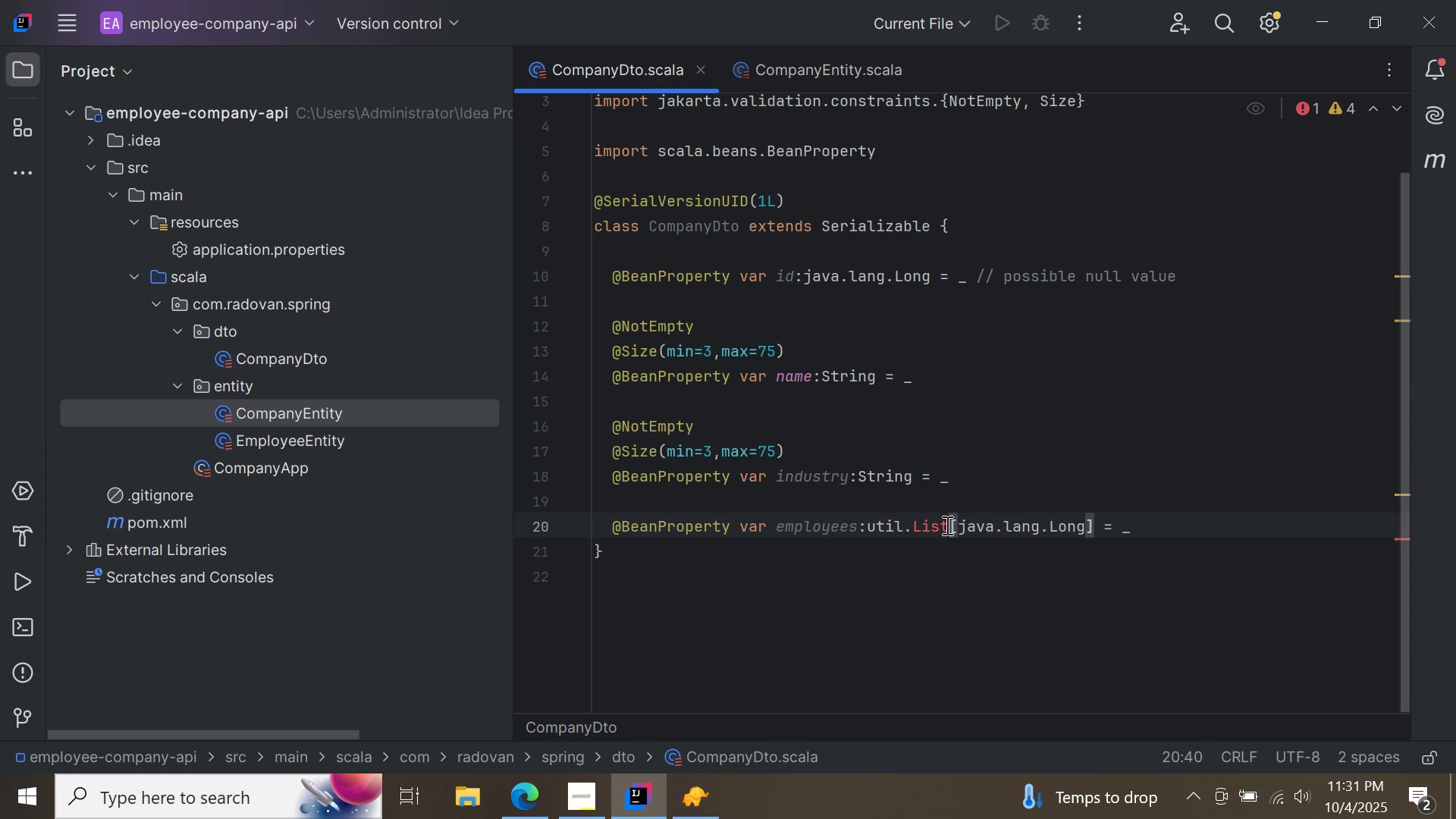 
left_click([859, 525])
 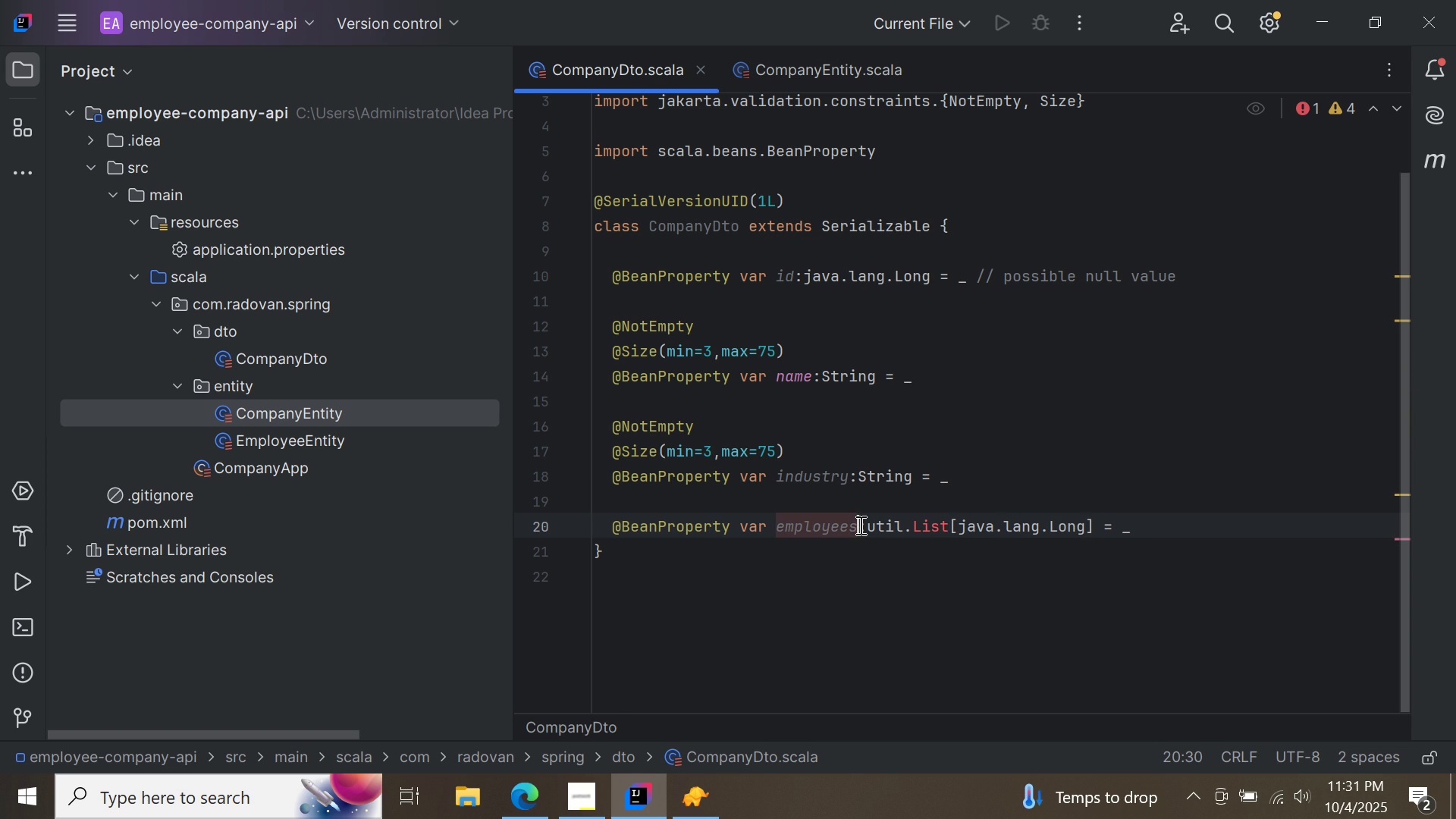 
type(Ids)
 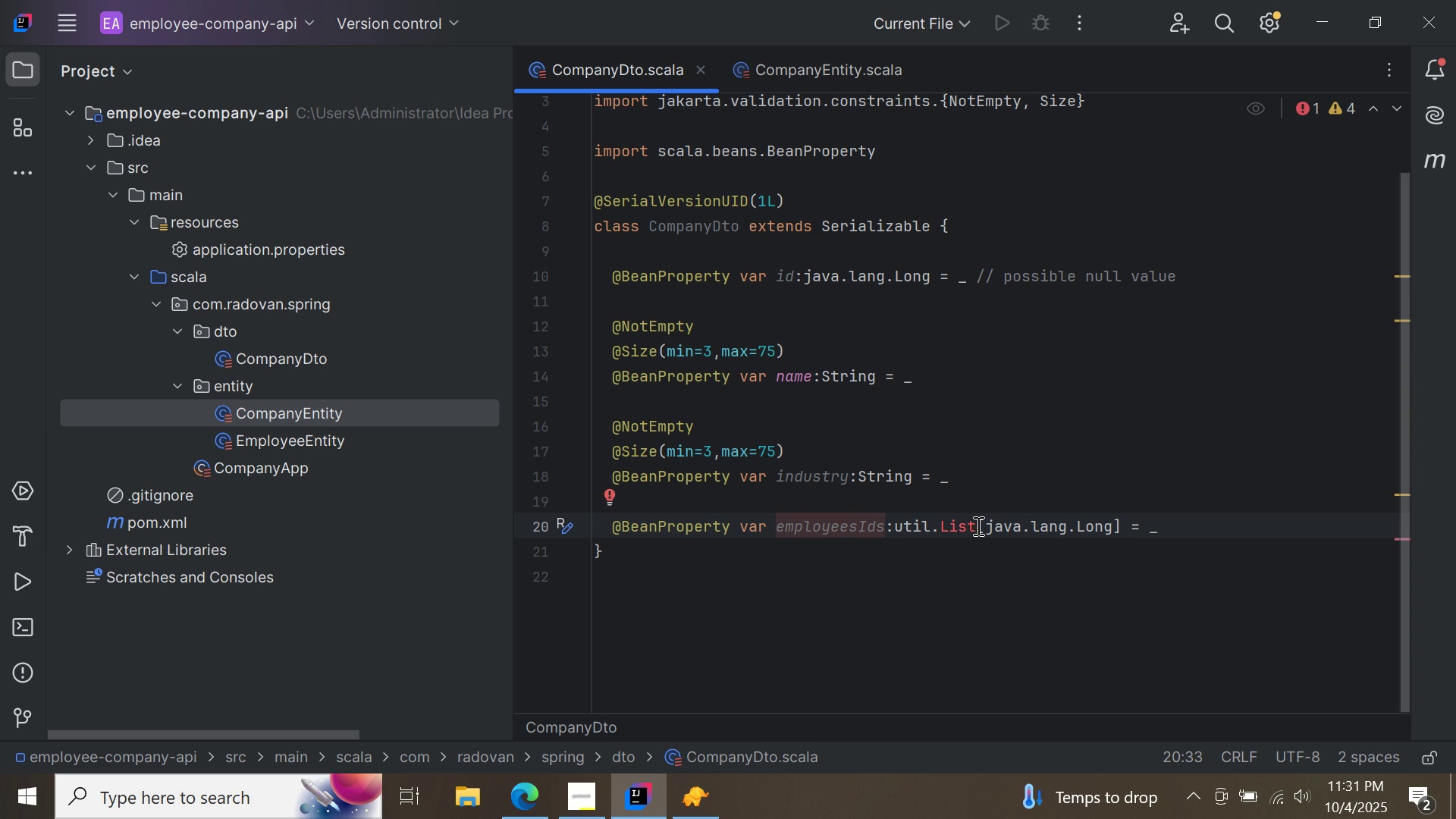 
left_click([977, 526])
 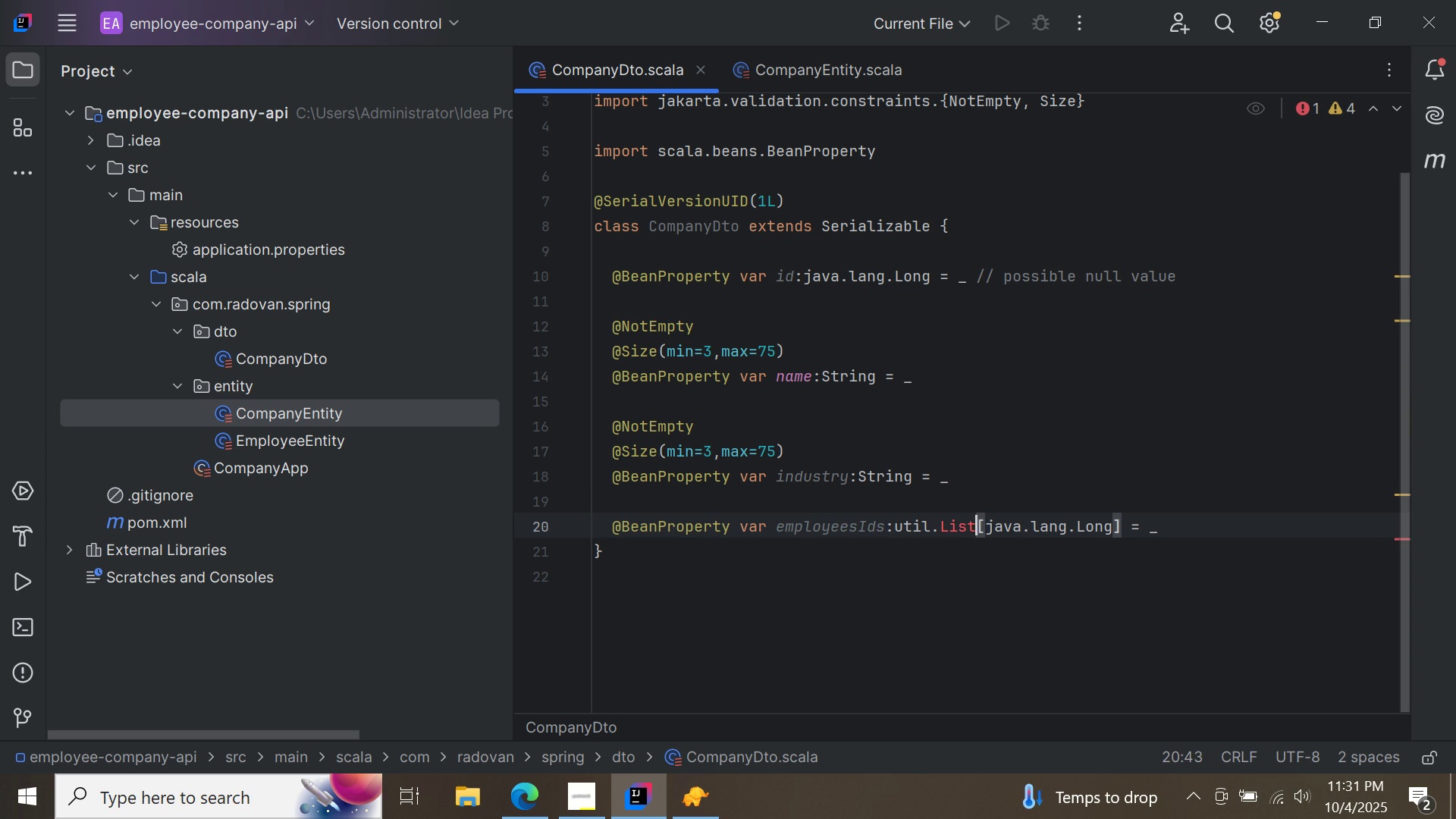 
key(Backspace)
key(Backspace)
key(Backspace)
key(Backspace)
key(Backspace)
key(Backspace)
key(Backspace)
key(Backspace)
key(Backspace)
type(Arr)
 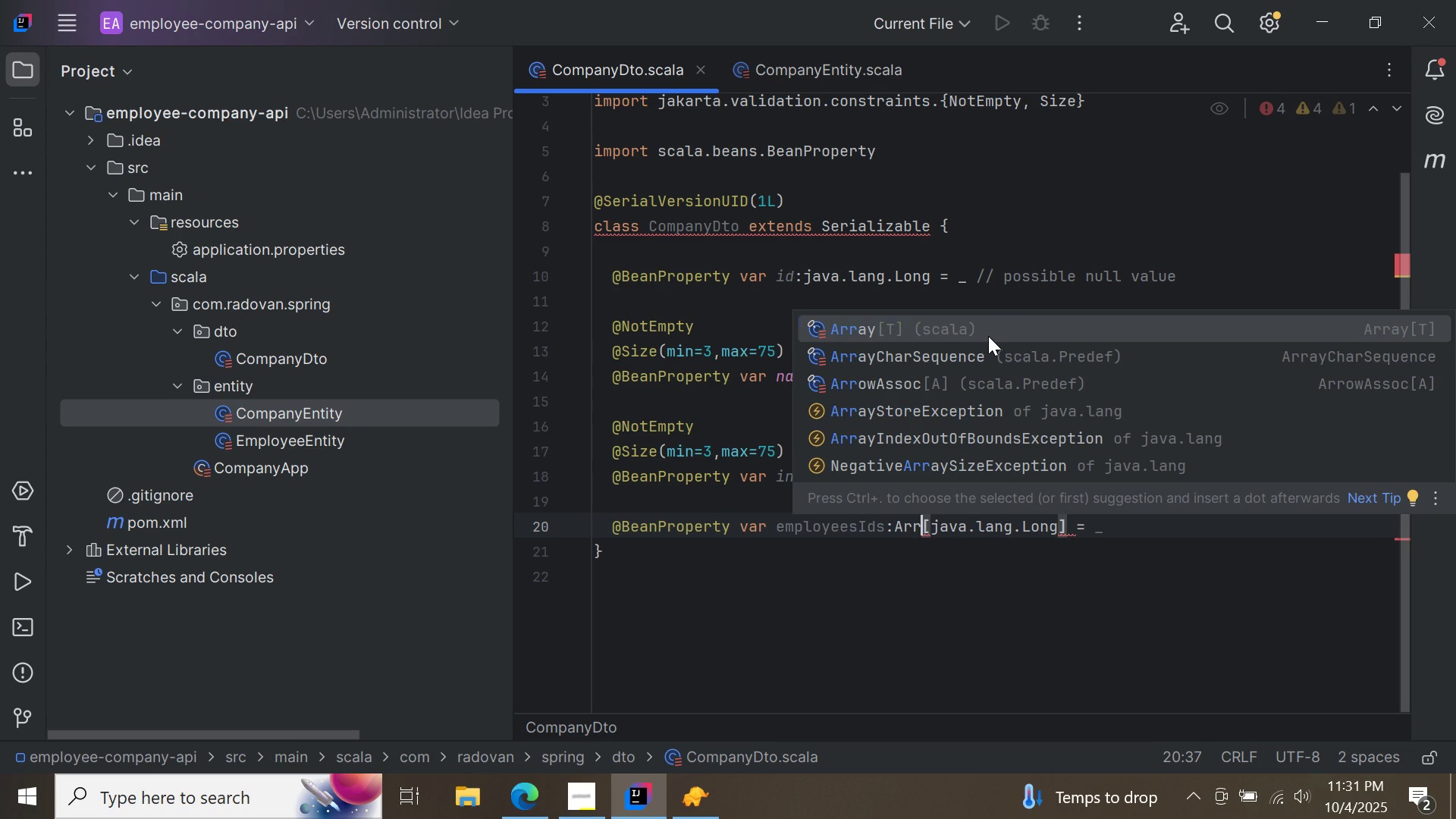 
double_click([988, 336])